 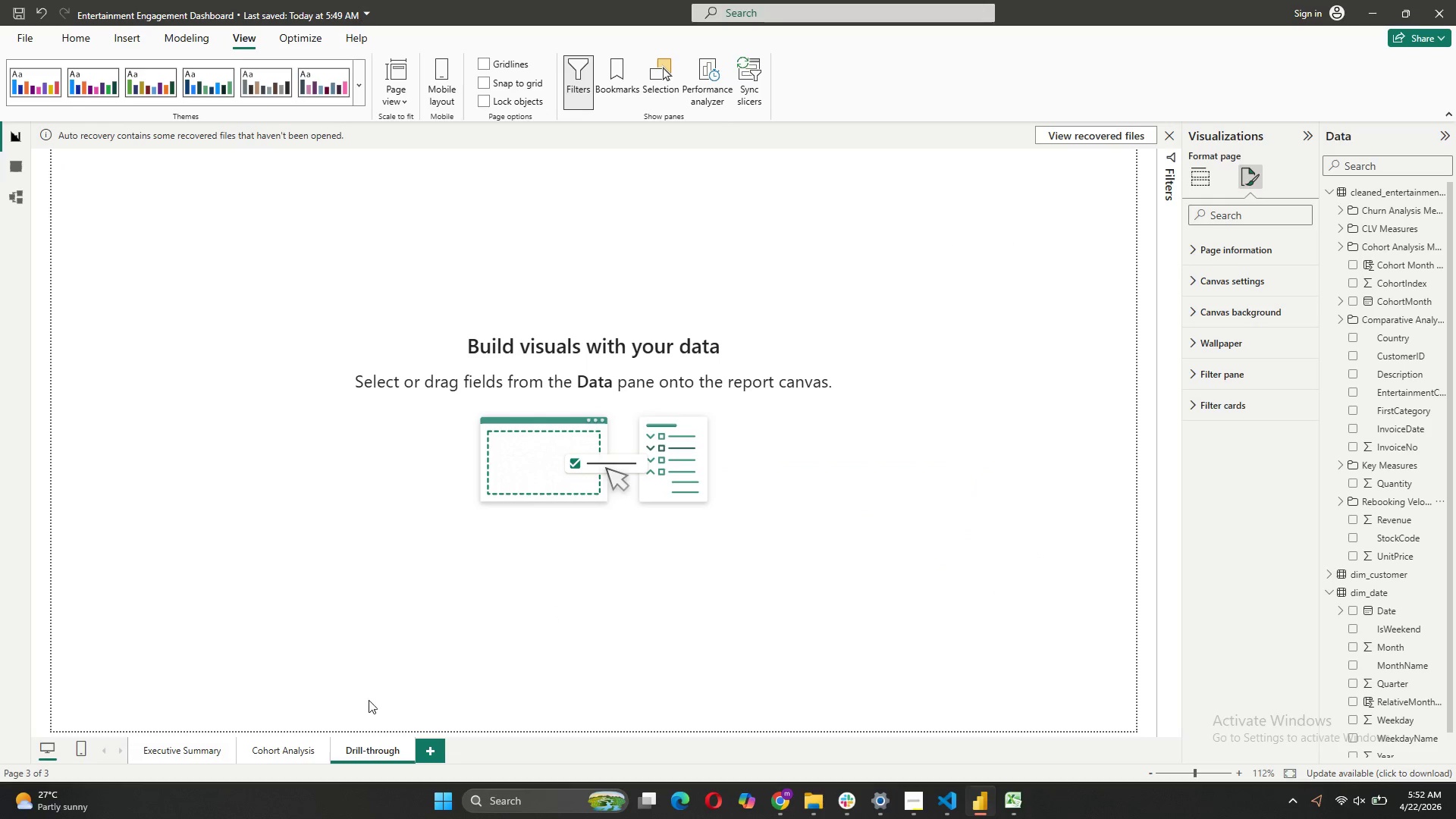 
left_click([29, 36])
 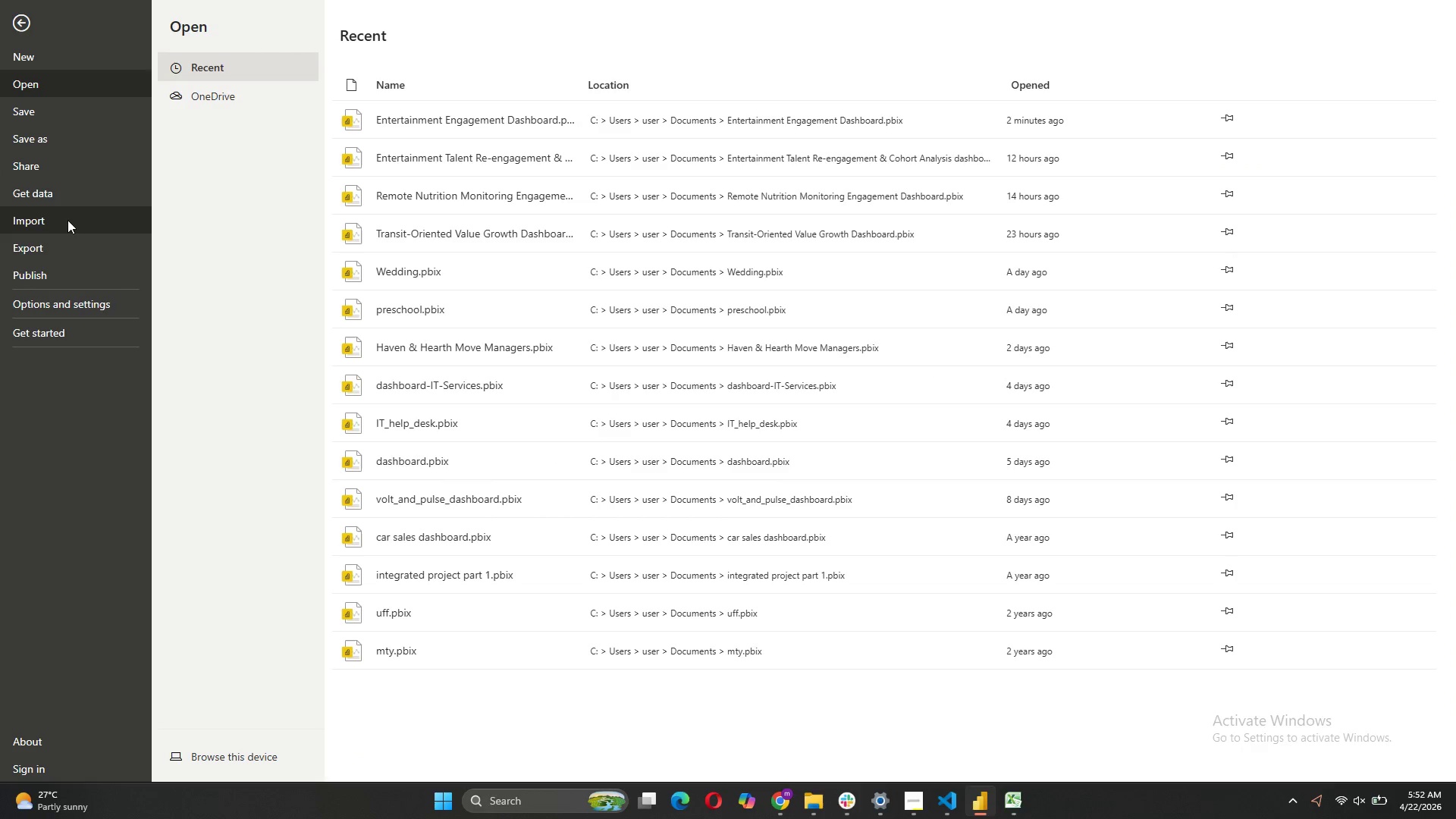 
left_click([50, 245])
 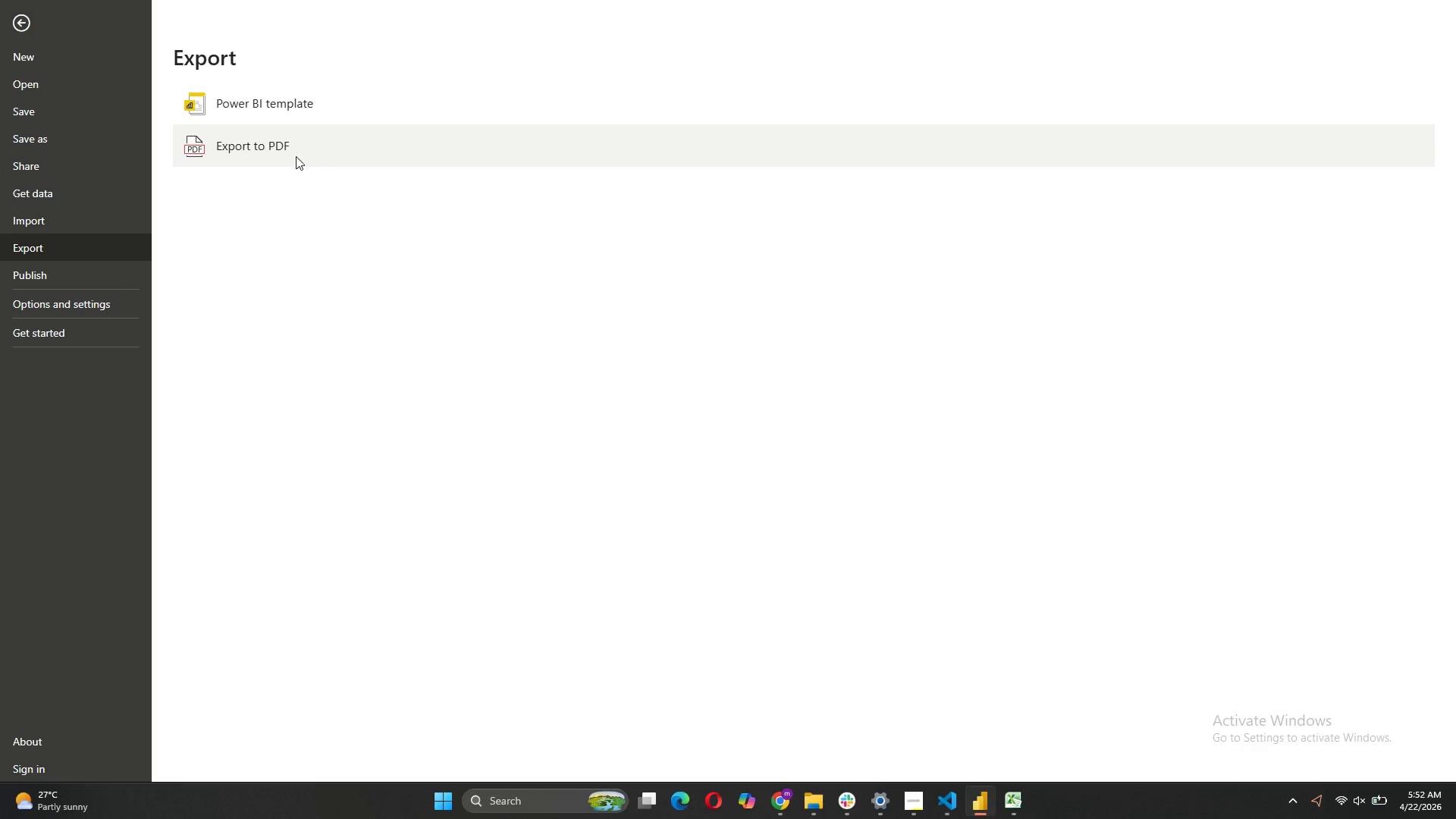 
left_click([287, 152])
 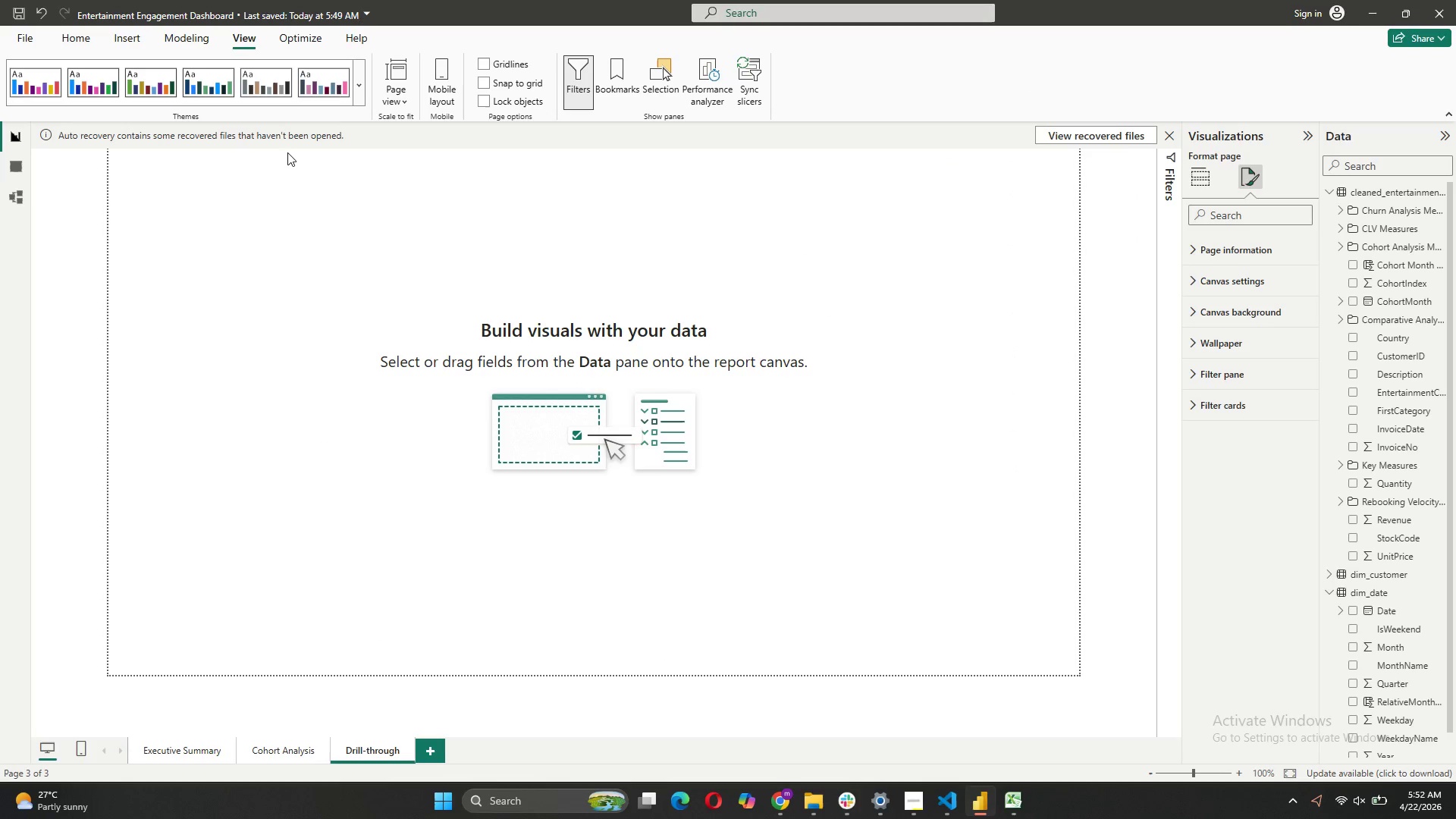 
wait(8.3)
 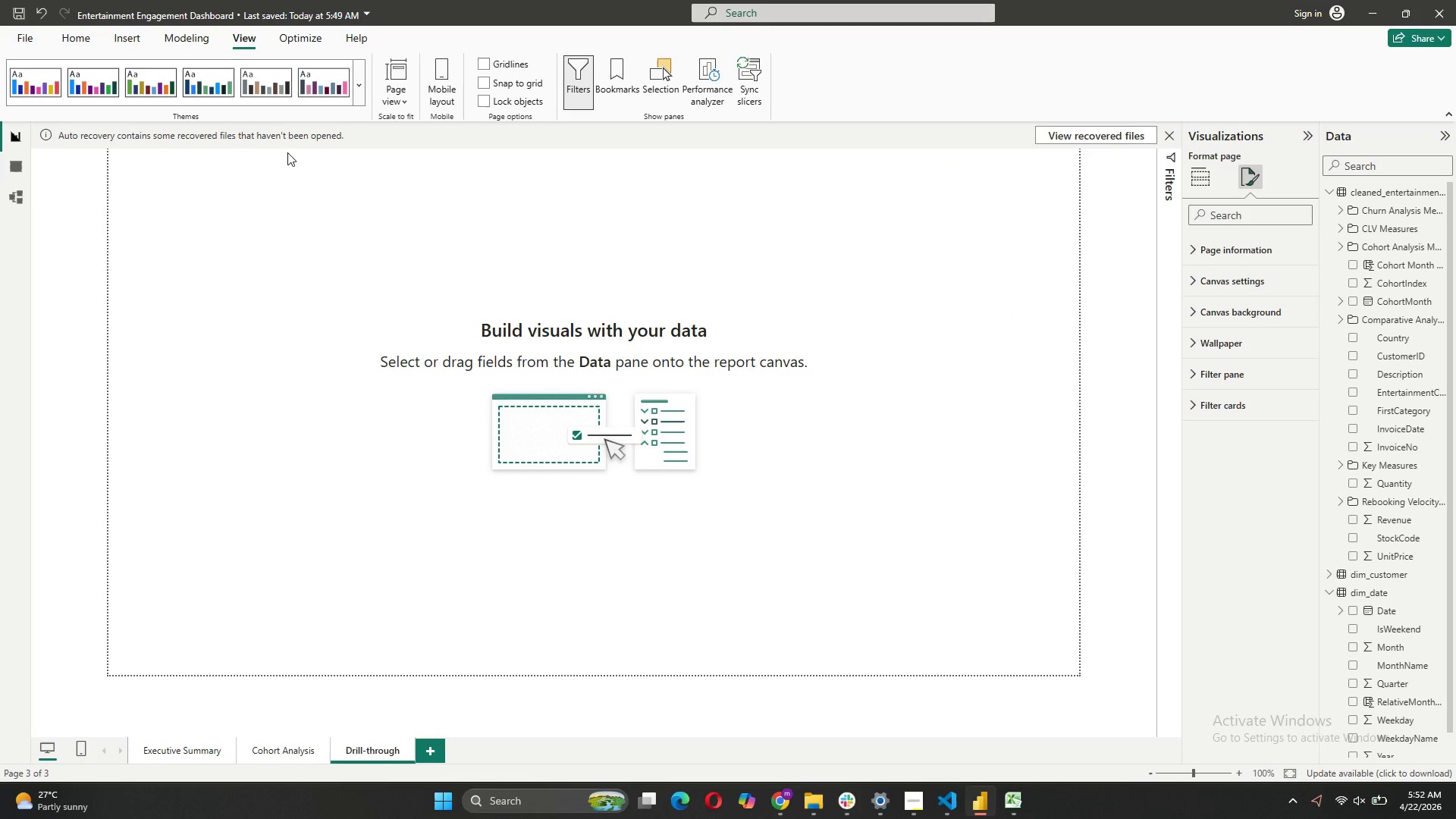 
right_click([268, 20])
 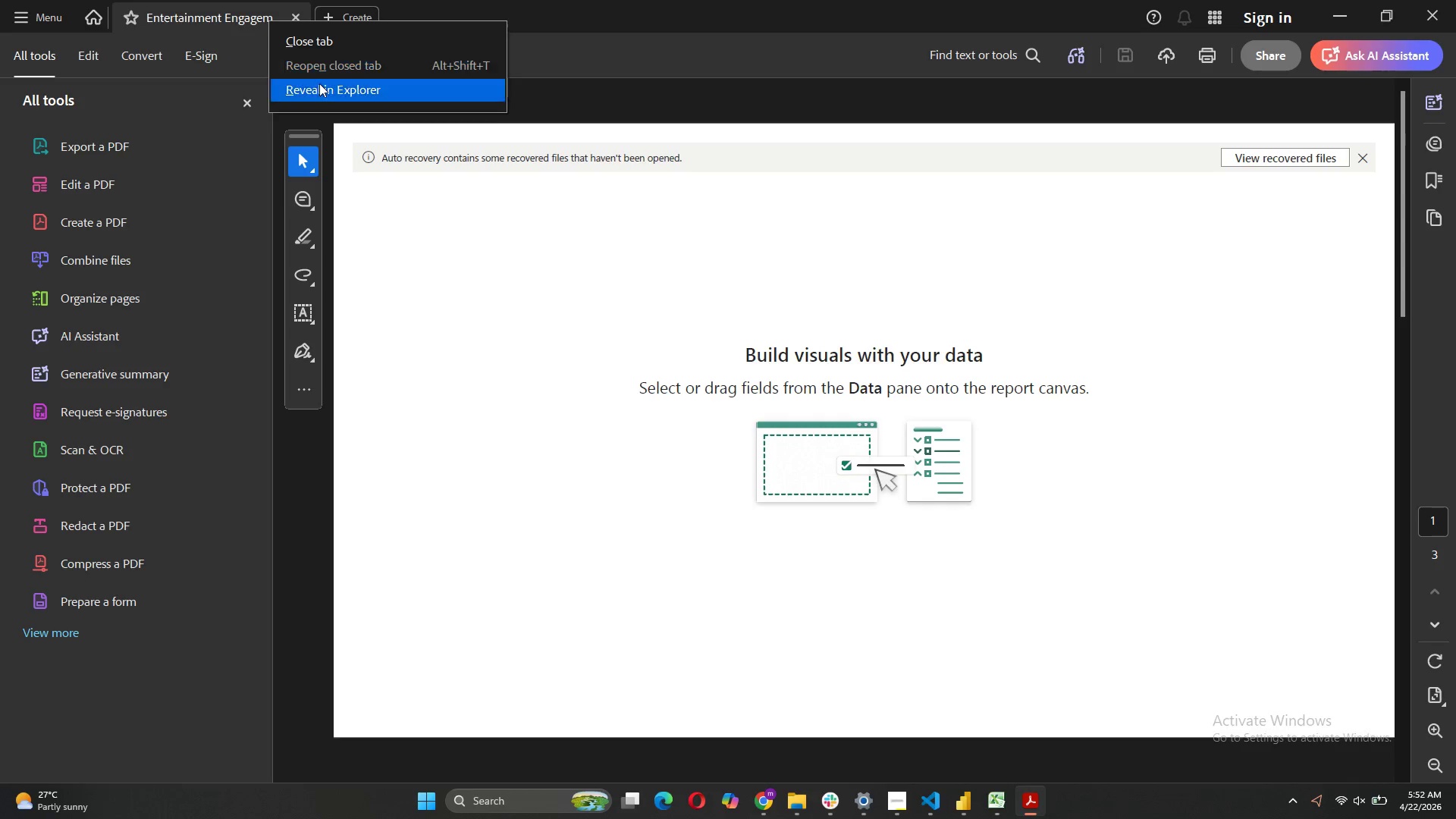 
left_click([320, 86])
 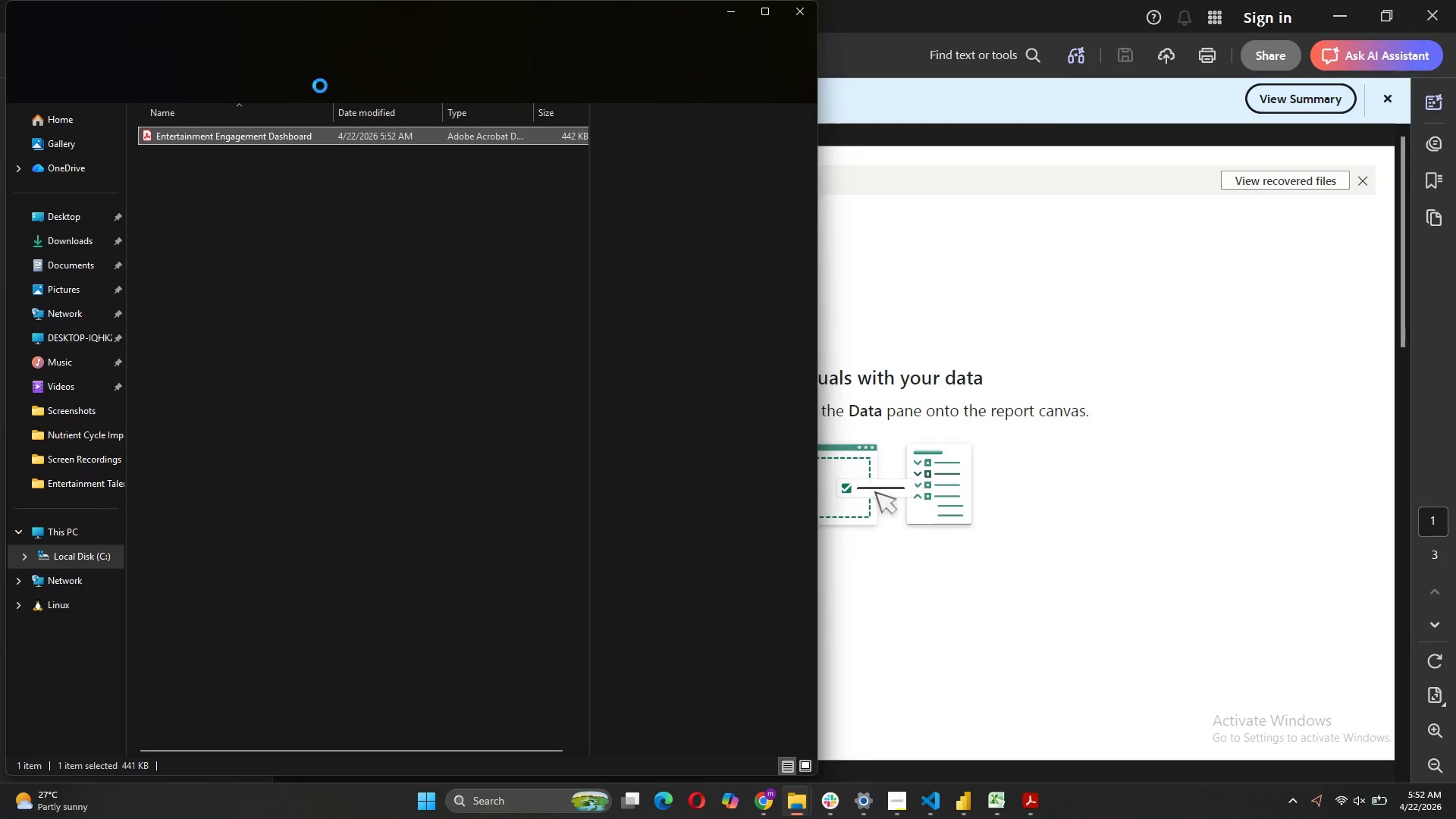 
left_click_drag(start_coordinate=[269, 133], to_coordinate=[73, 215])
 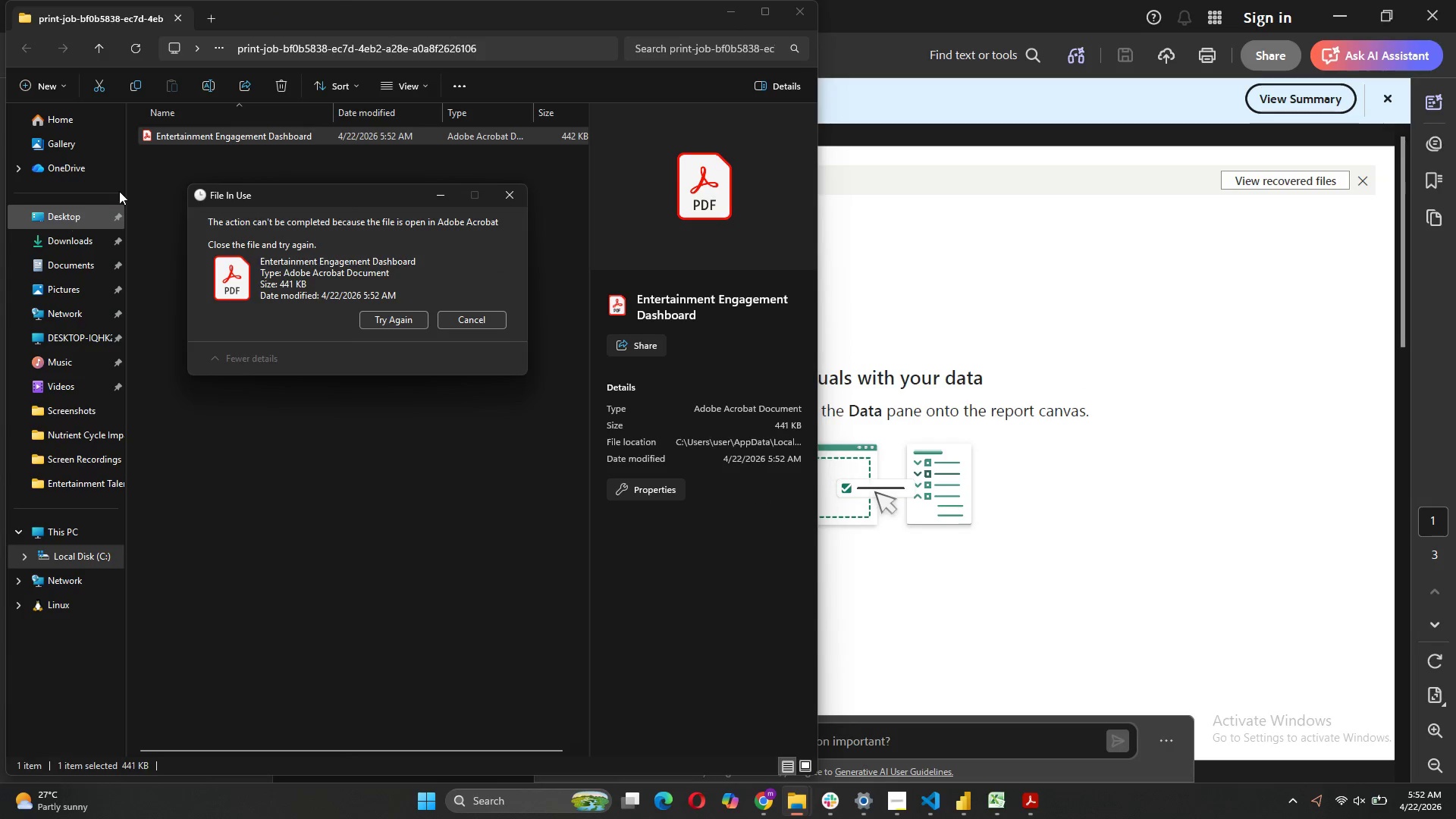 
wait(6.59)
 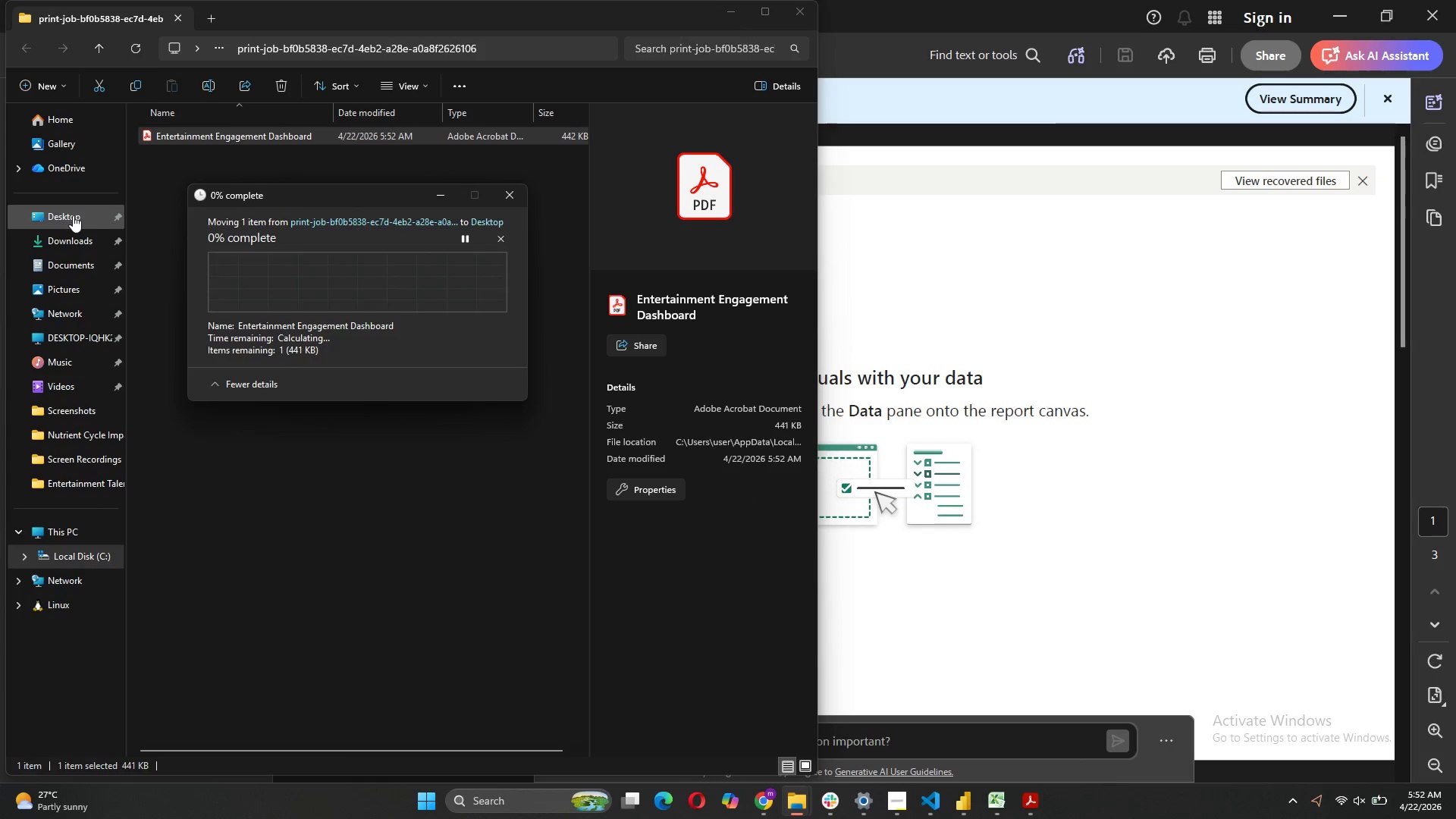 
left_click([1454, 9])
 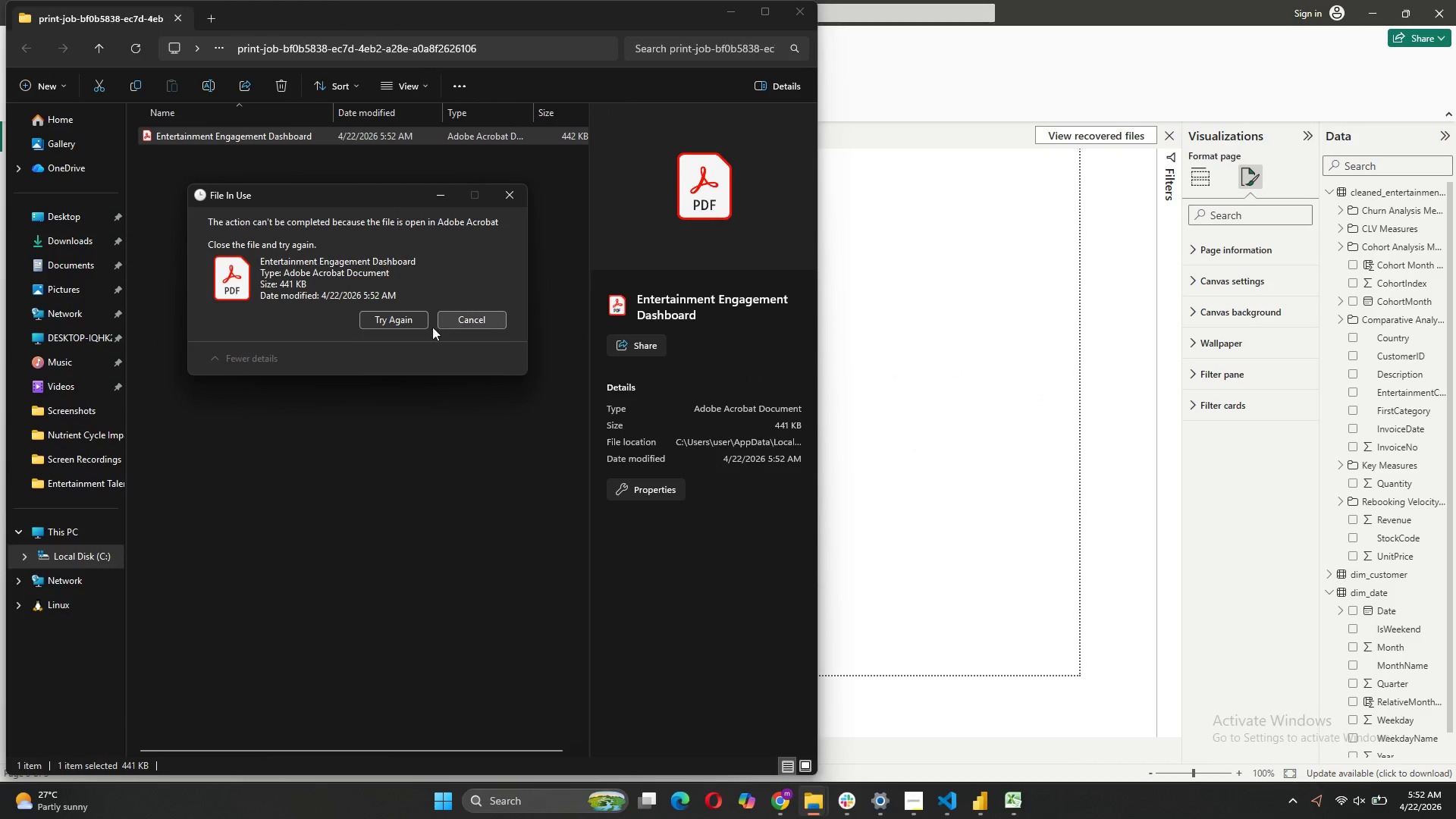 